 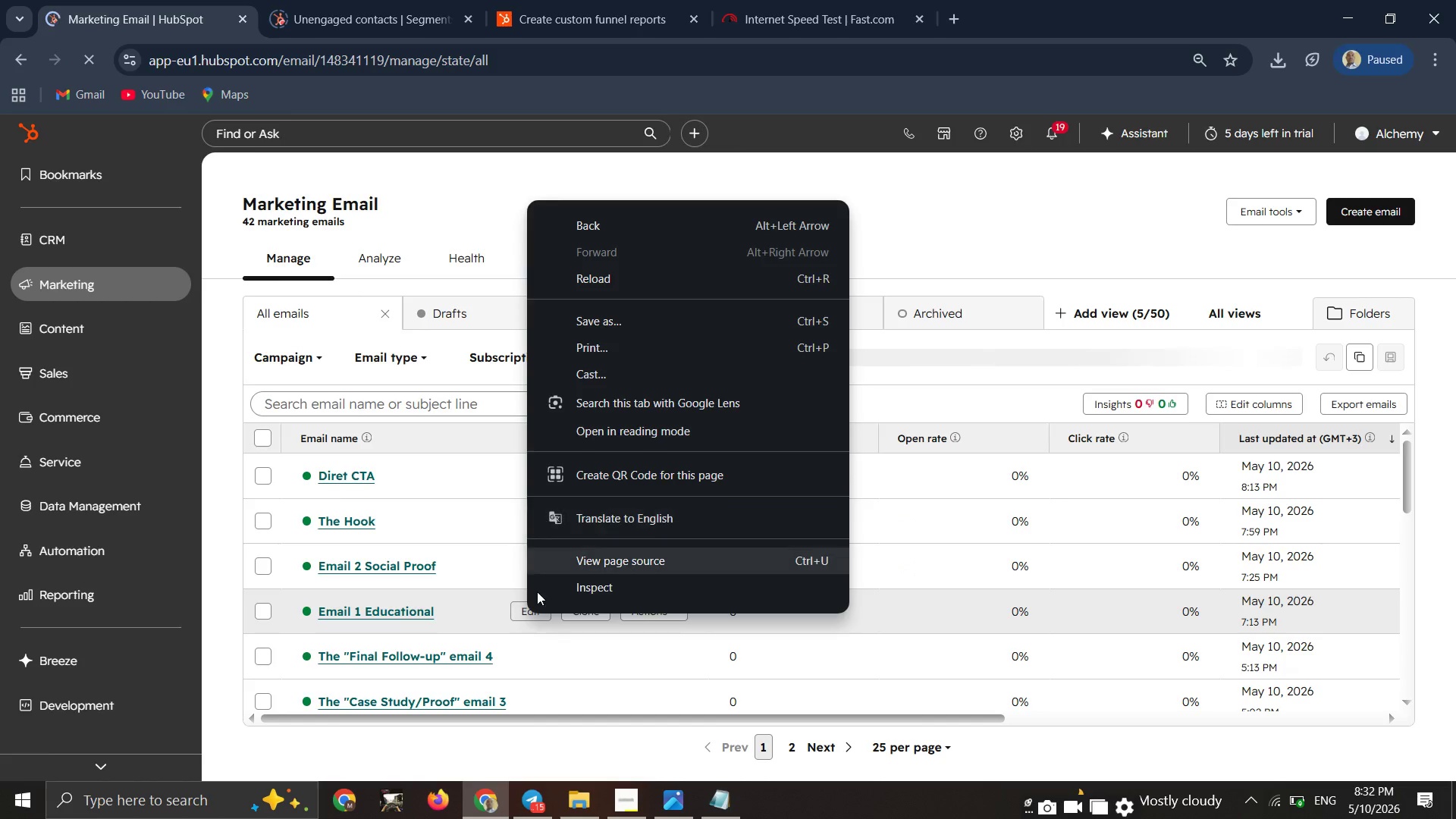 
left_click([524, 610])
 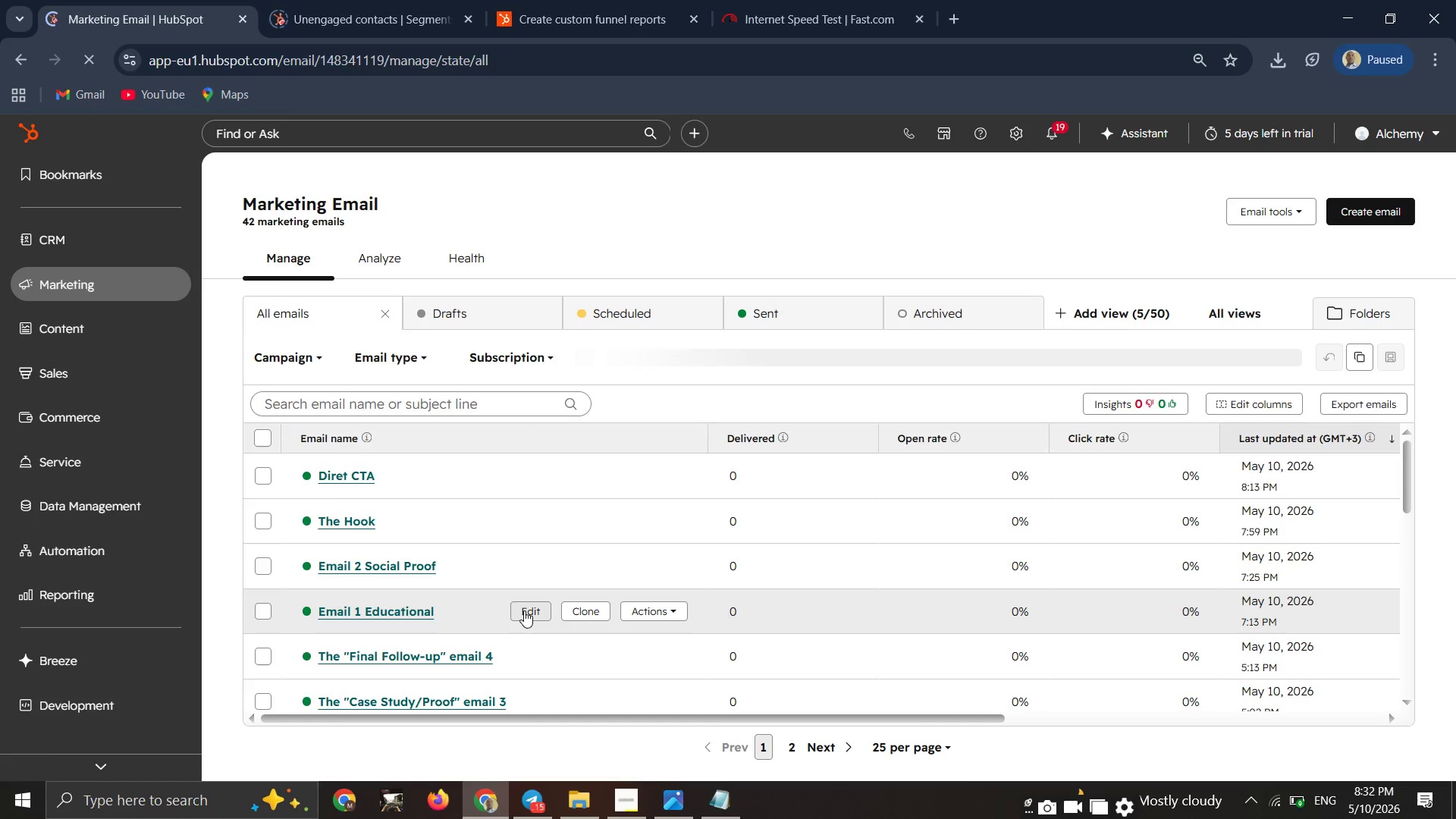 
left_click([524, 610])
 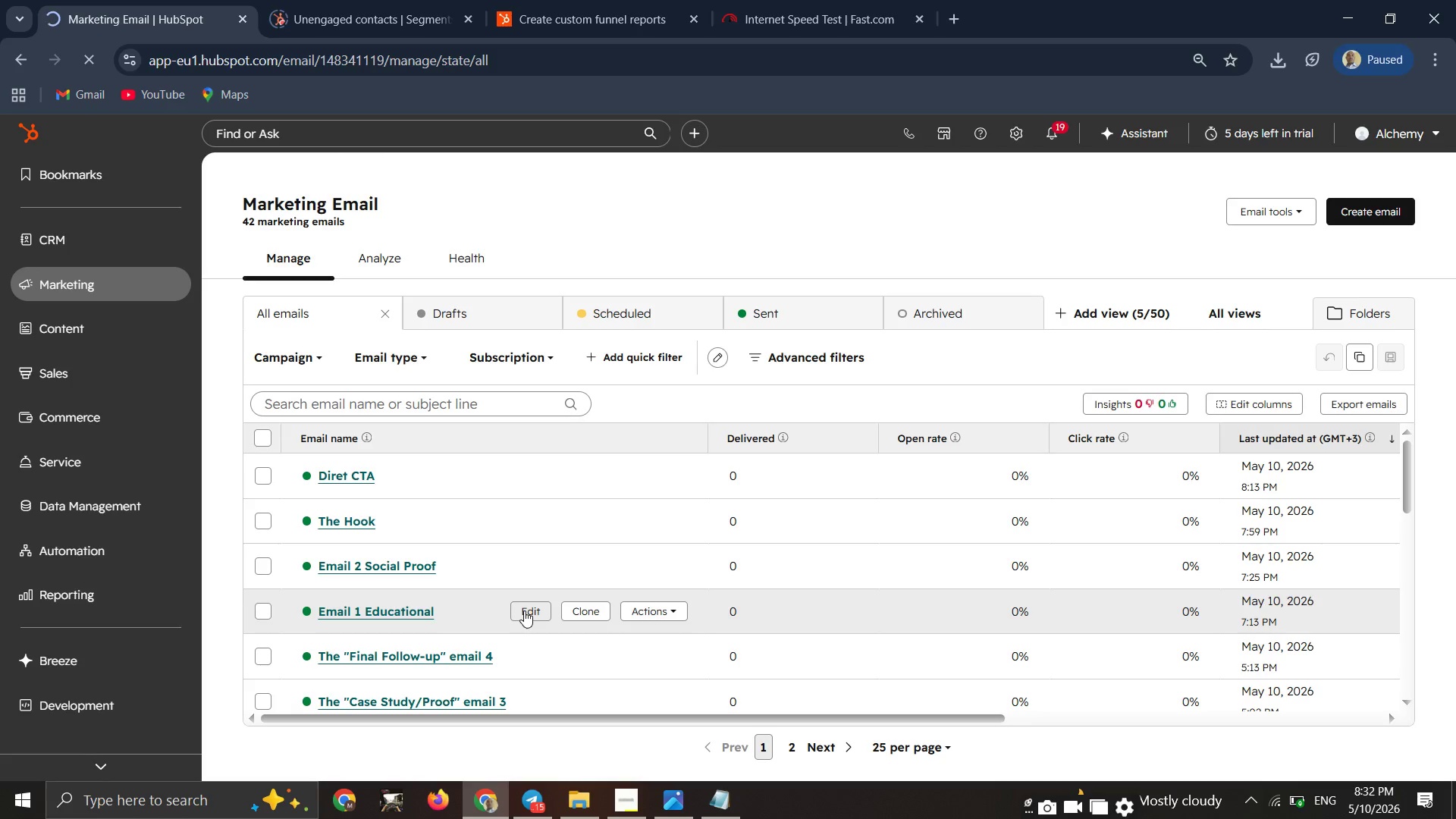 
left_click([524, 610])
 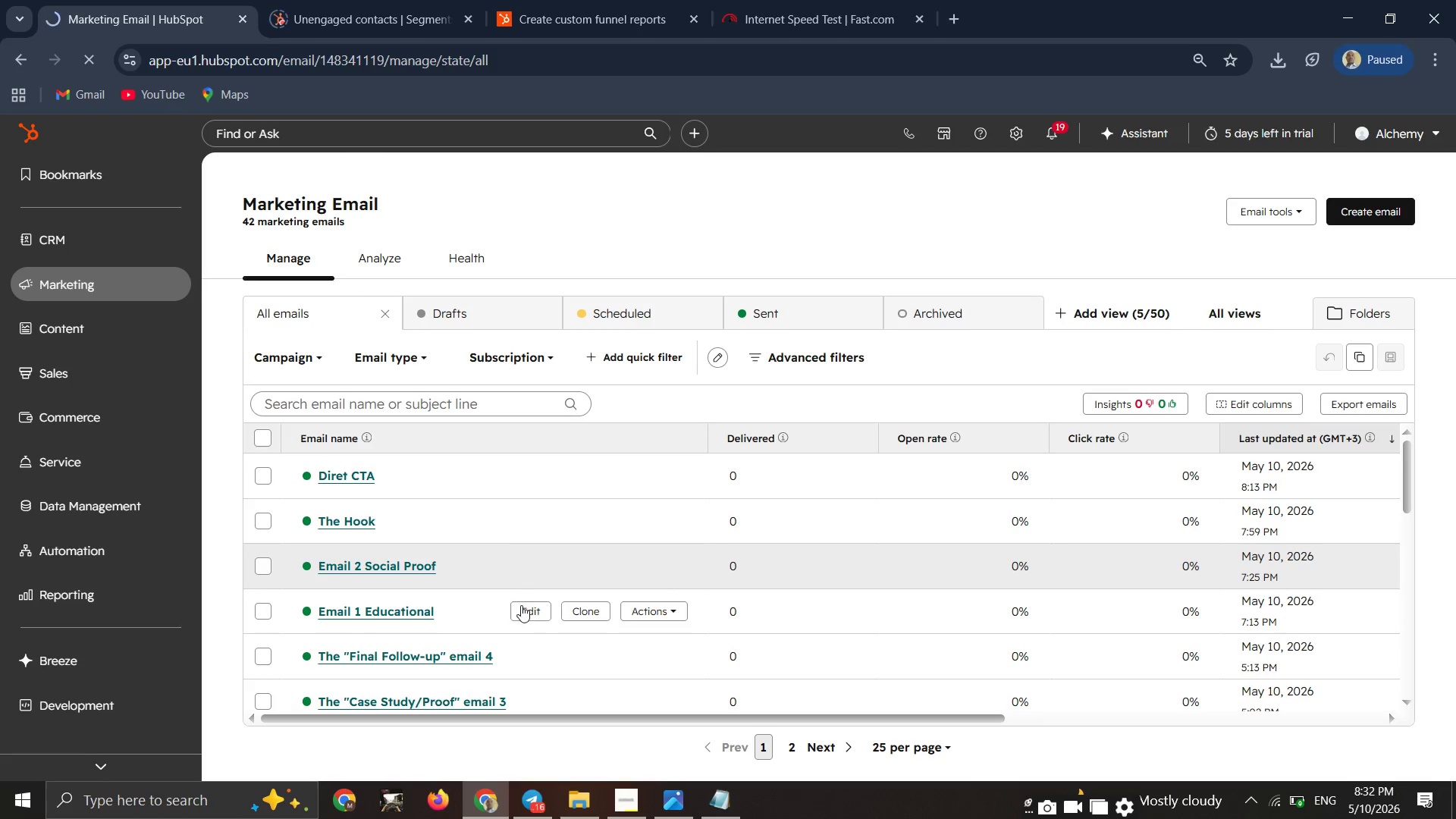 
wait(5.36)
 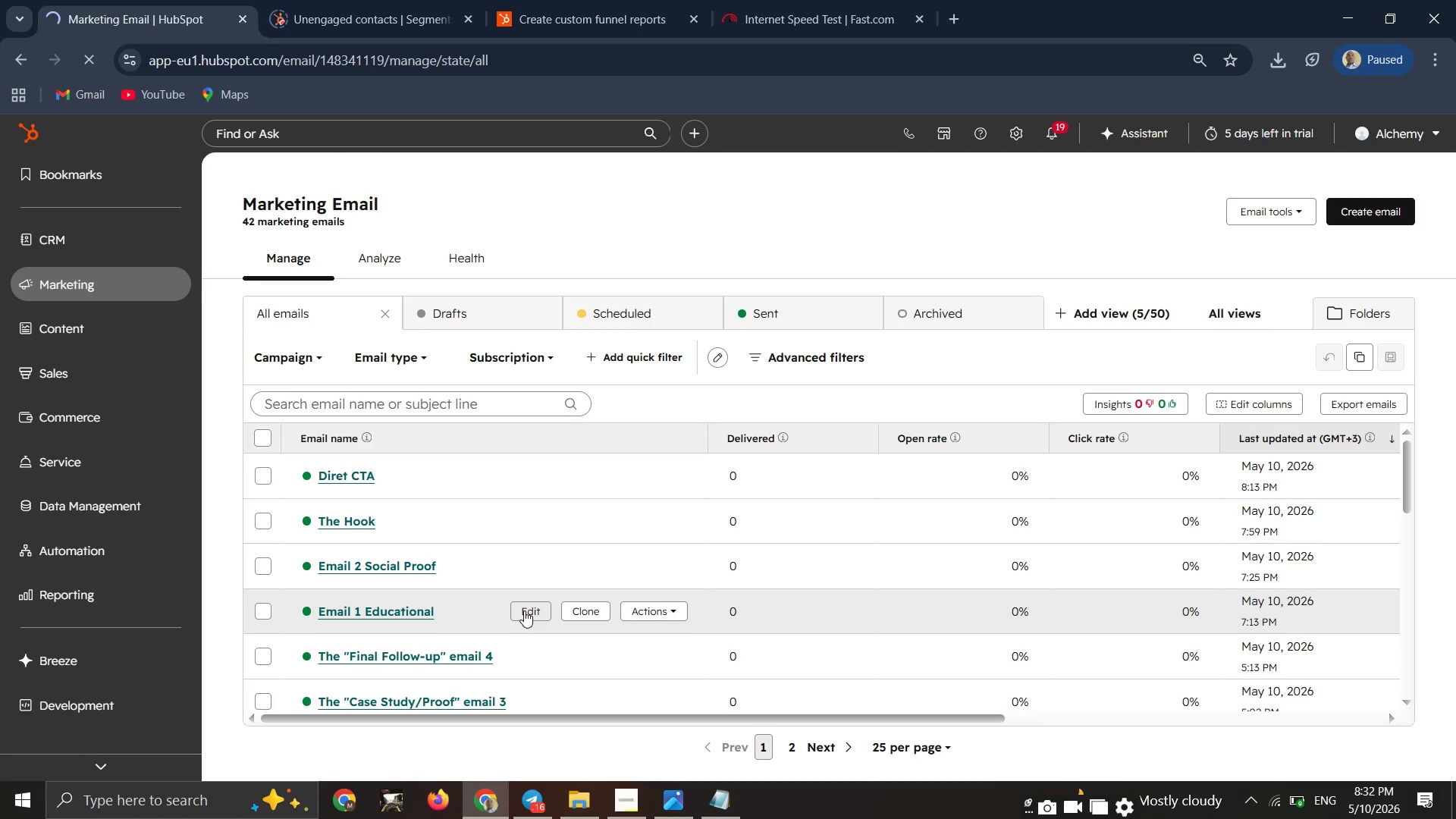 
left_click([628, 799])